 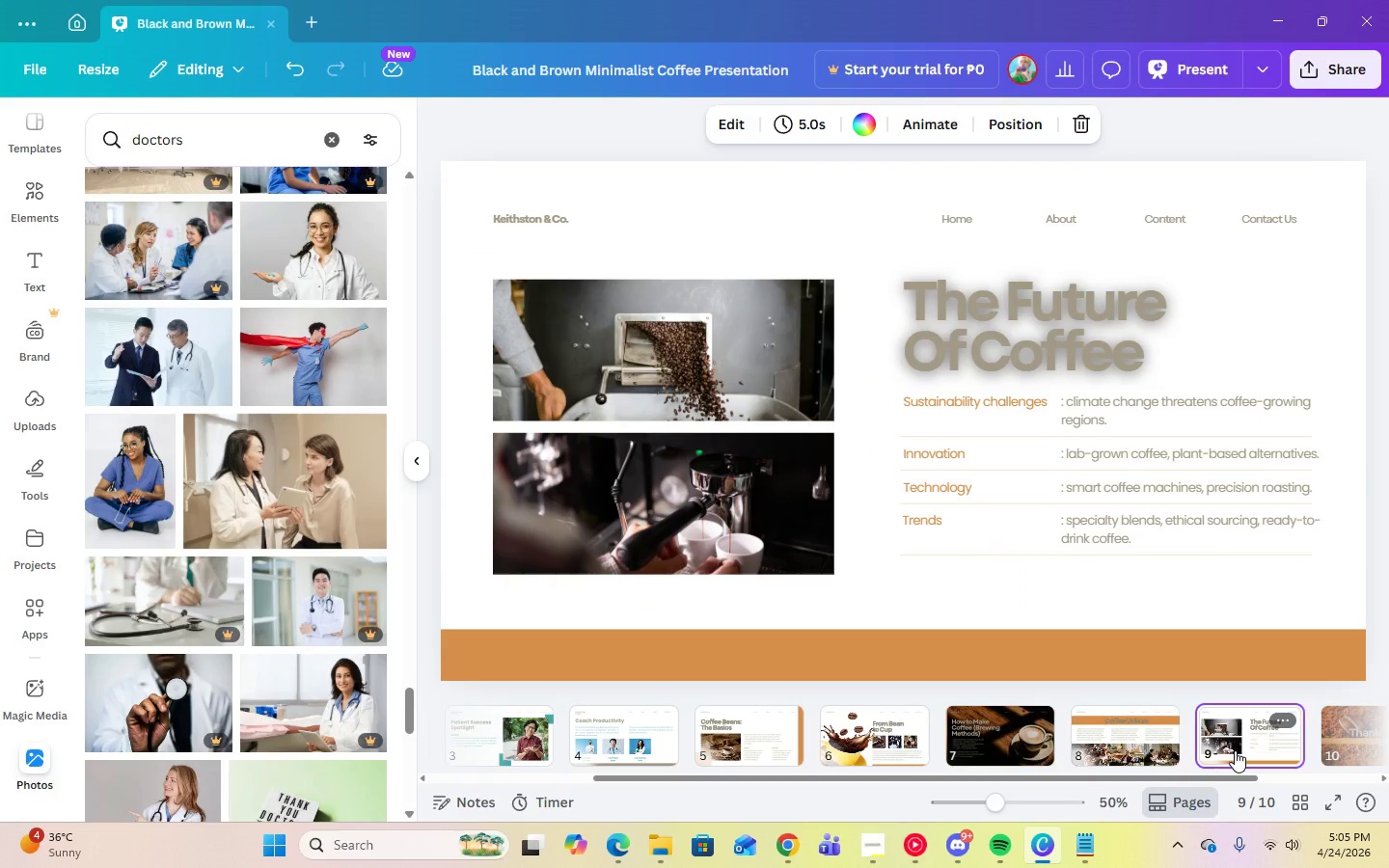 
left_click_drag(start_coordinate=[874, 776], to_coordinate=[1107, 773])
 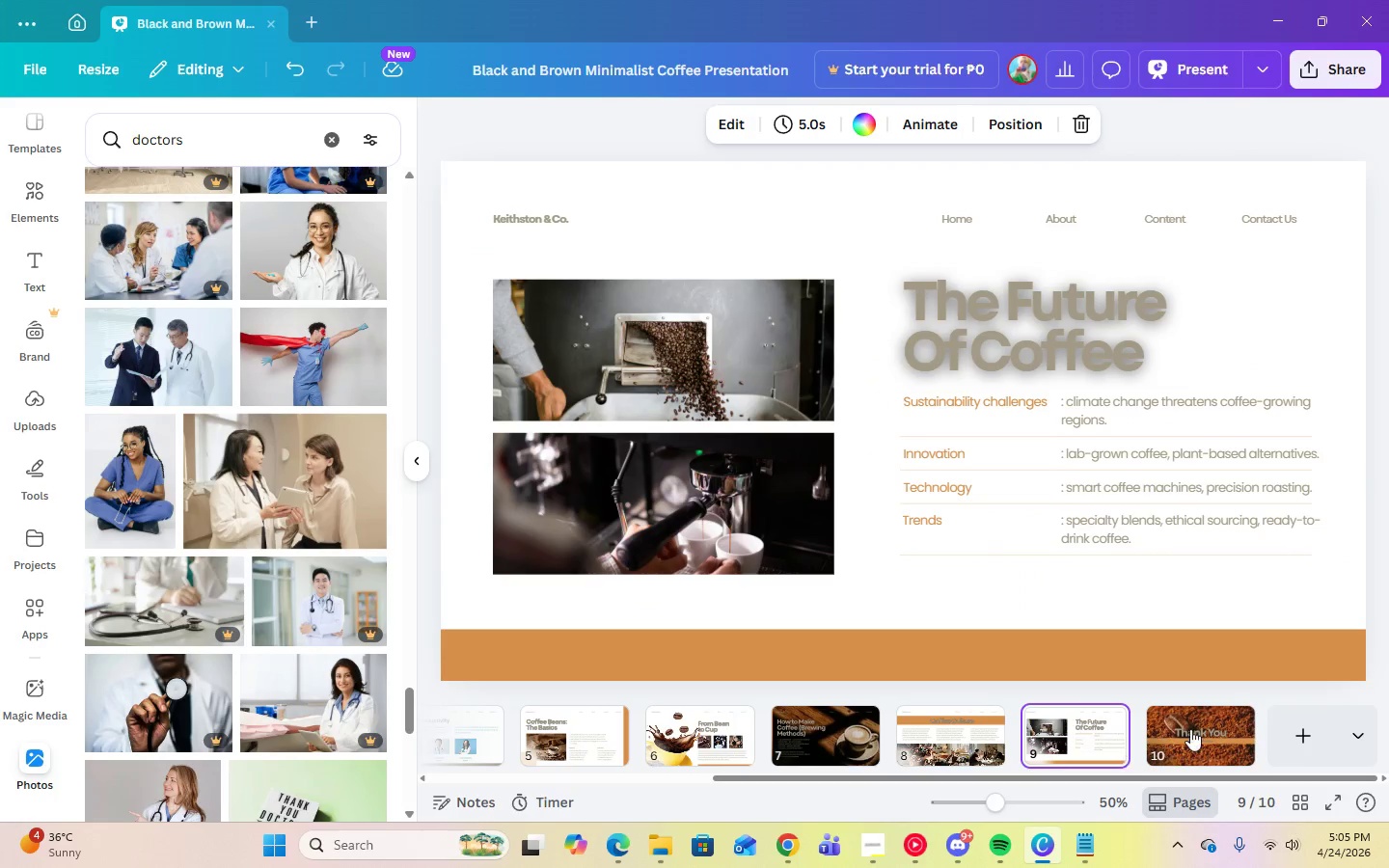 
left_click([1193, 729])
 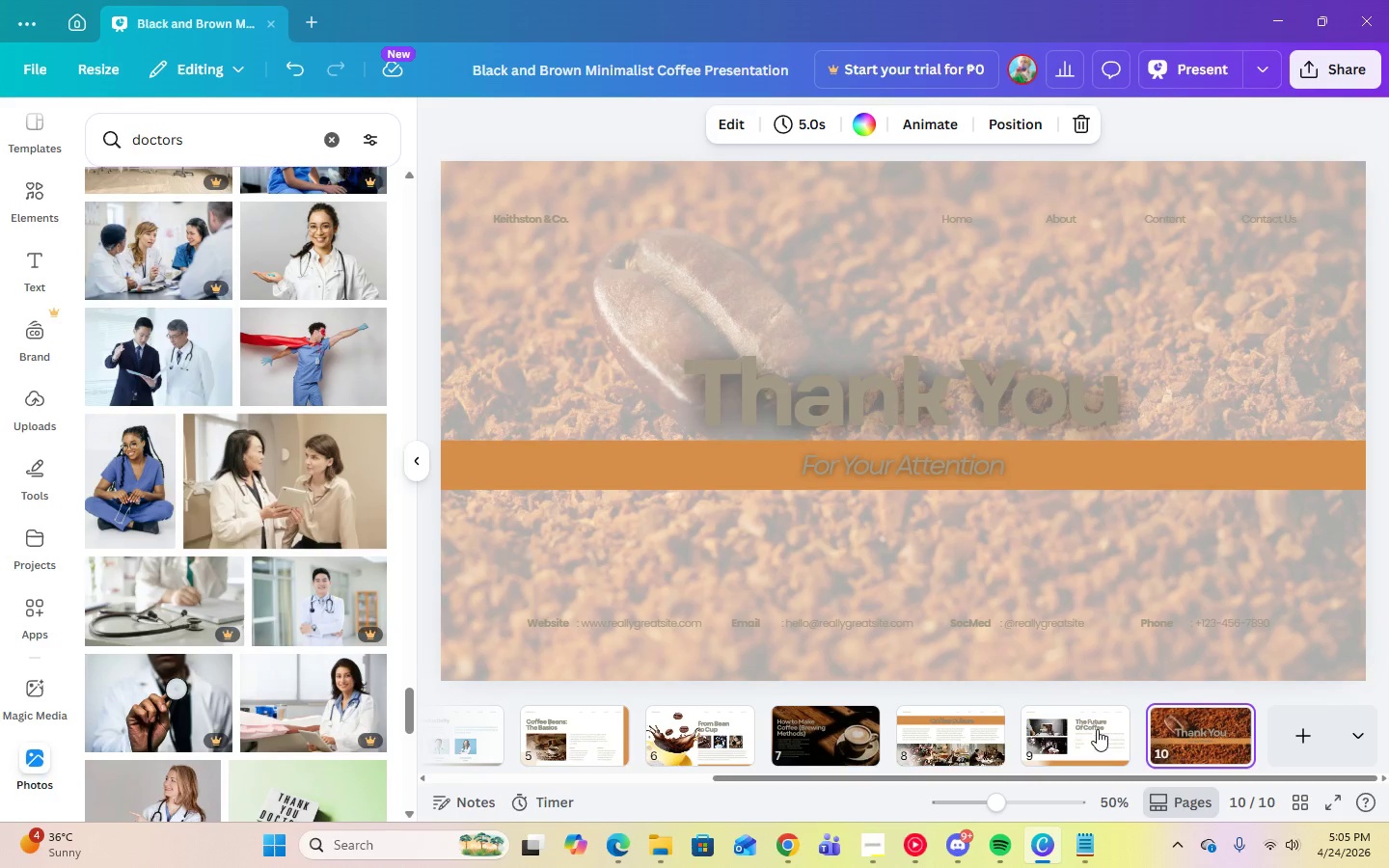 
left_click([1091, 729])
 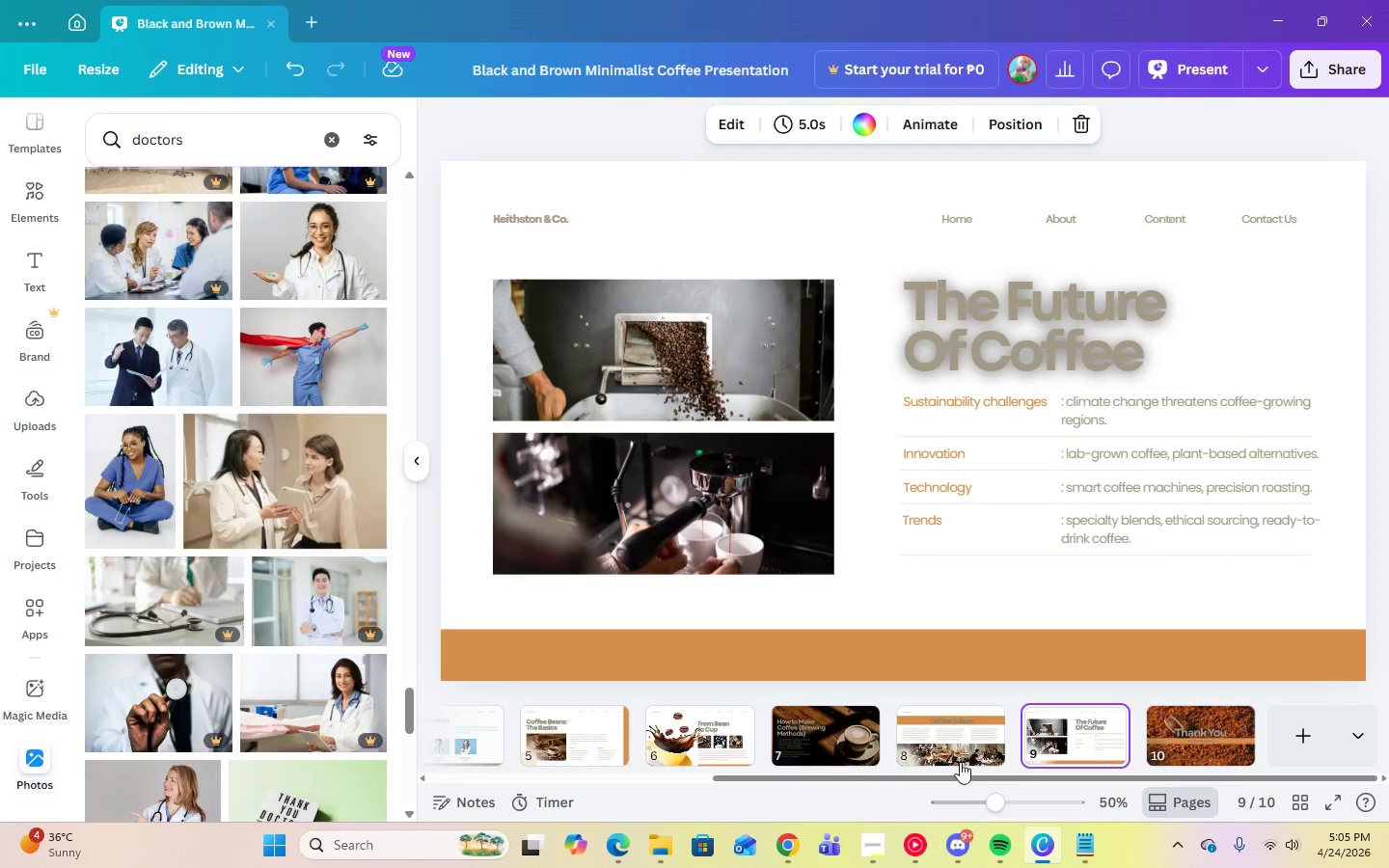 
left_click_drag(start_coordinate=[896, 775], to_coordinate=[758, 780])
 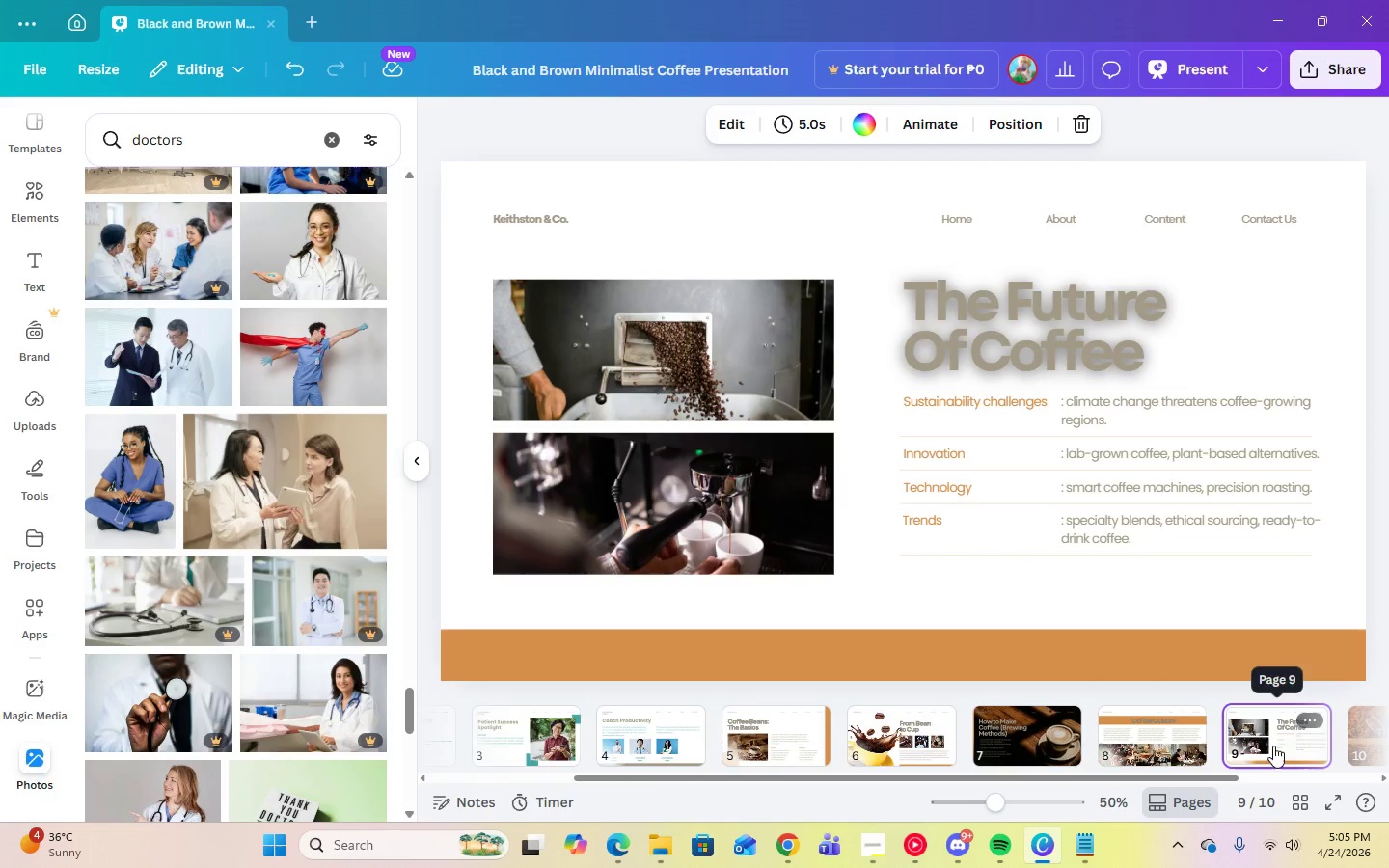 
left_click([913, 735])
 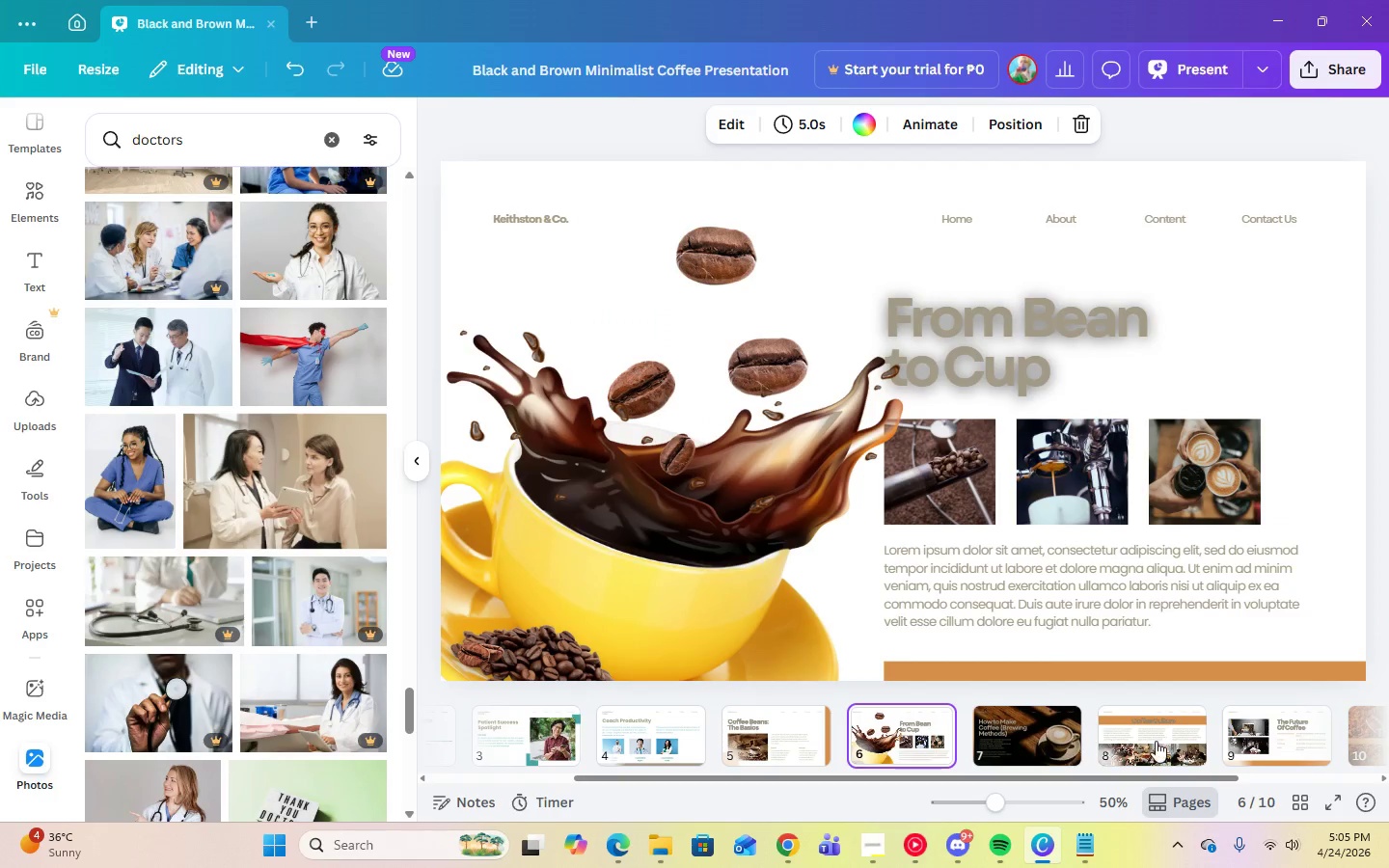 
left_click([1289, 746])
 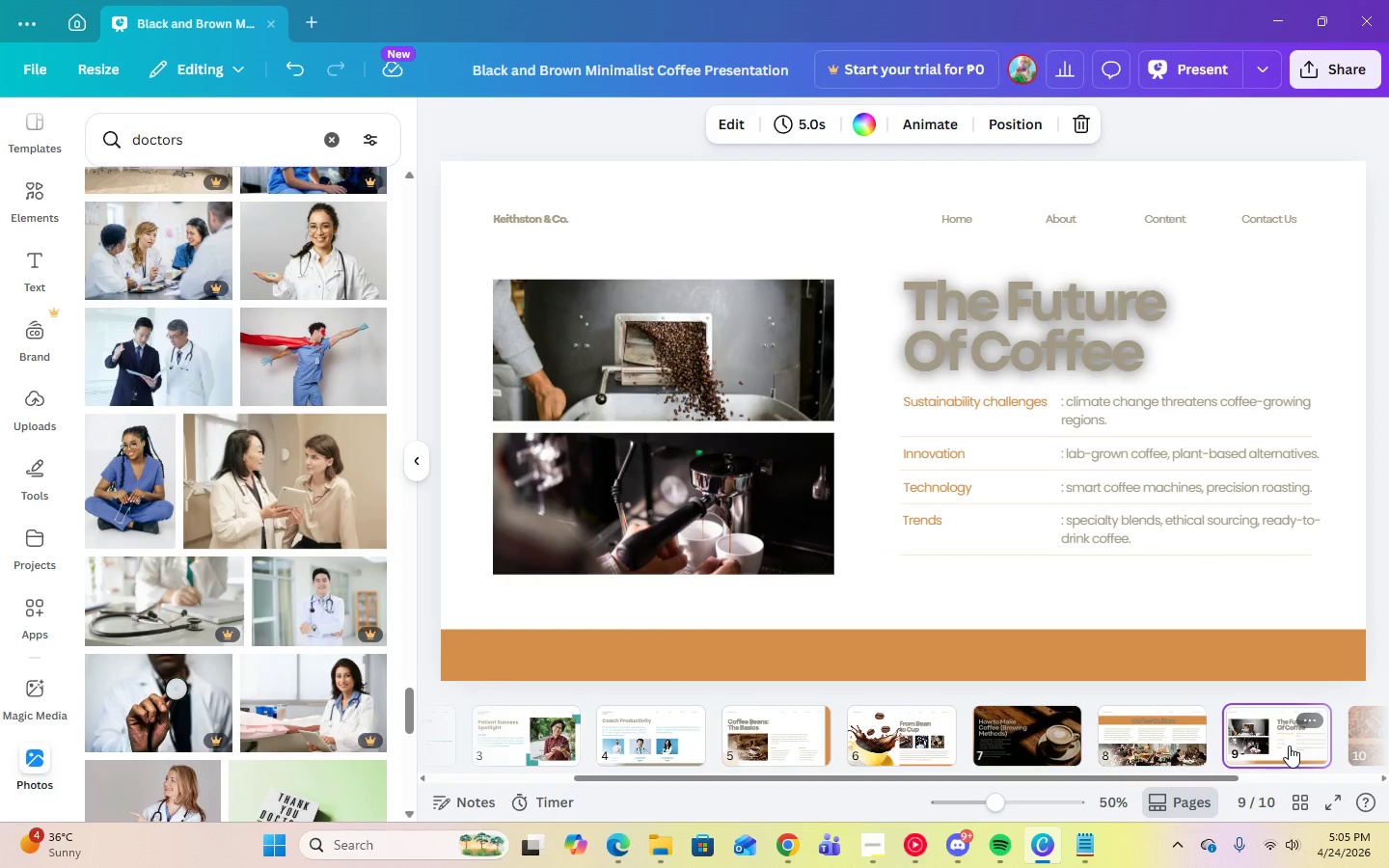 
left_click_drag(start_coordinate=[1289, 746], to_coordinate=[696, 727])
 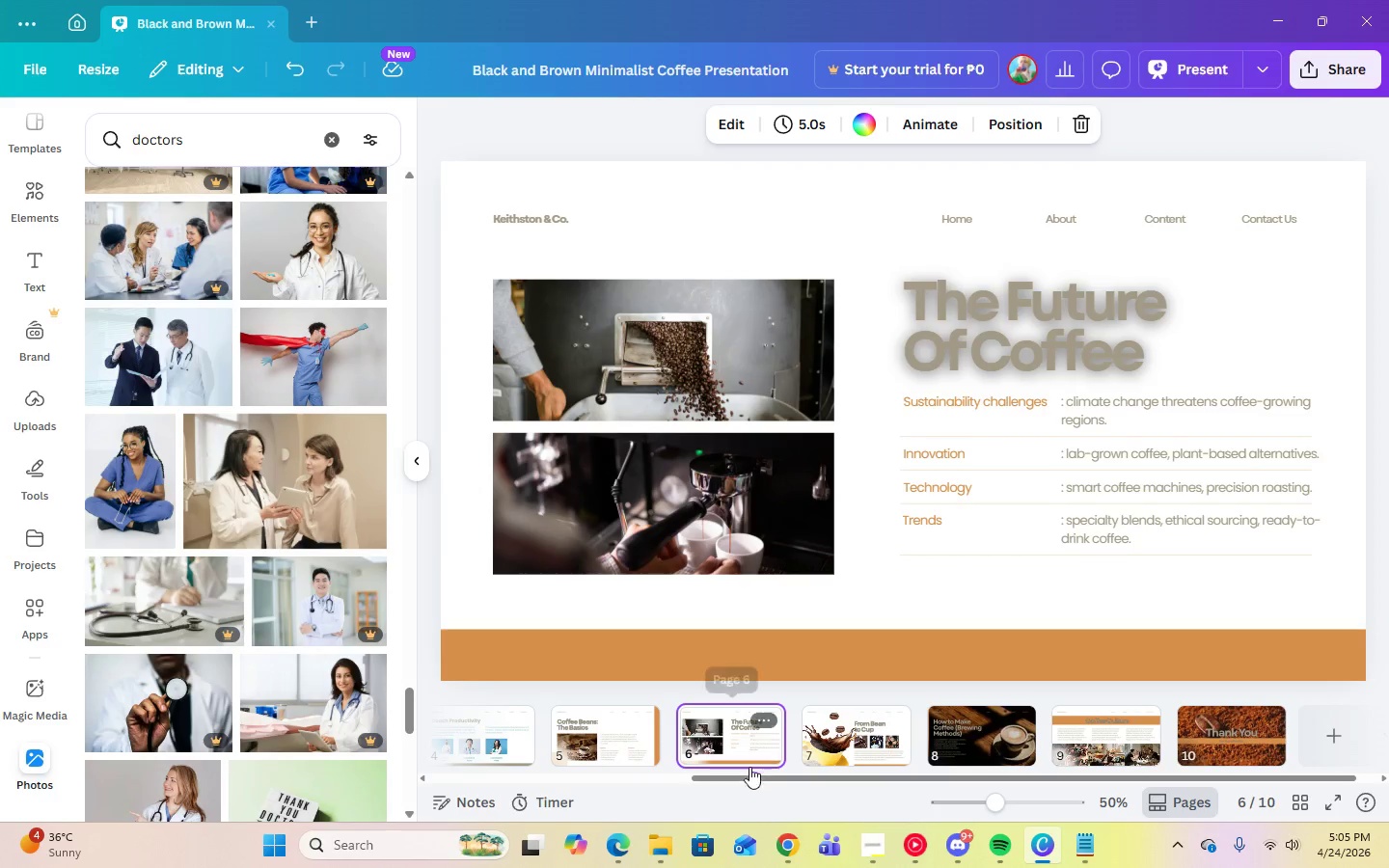 
left_click([633, 743])
 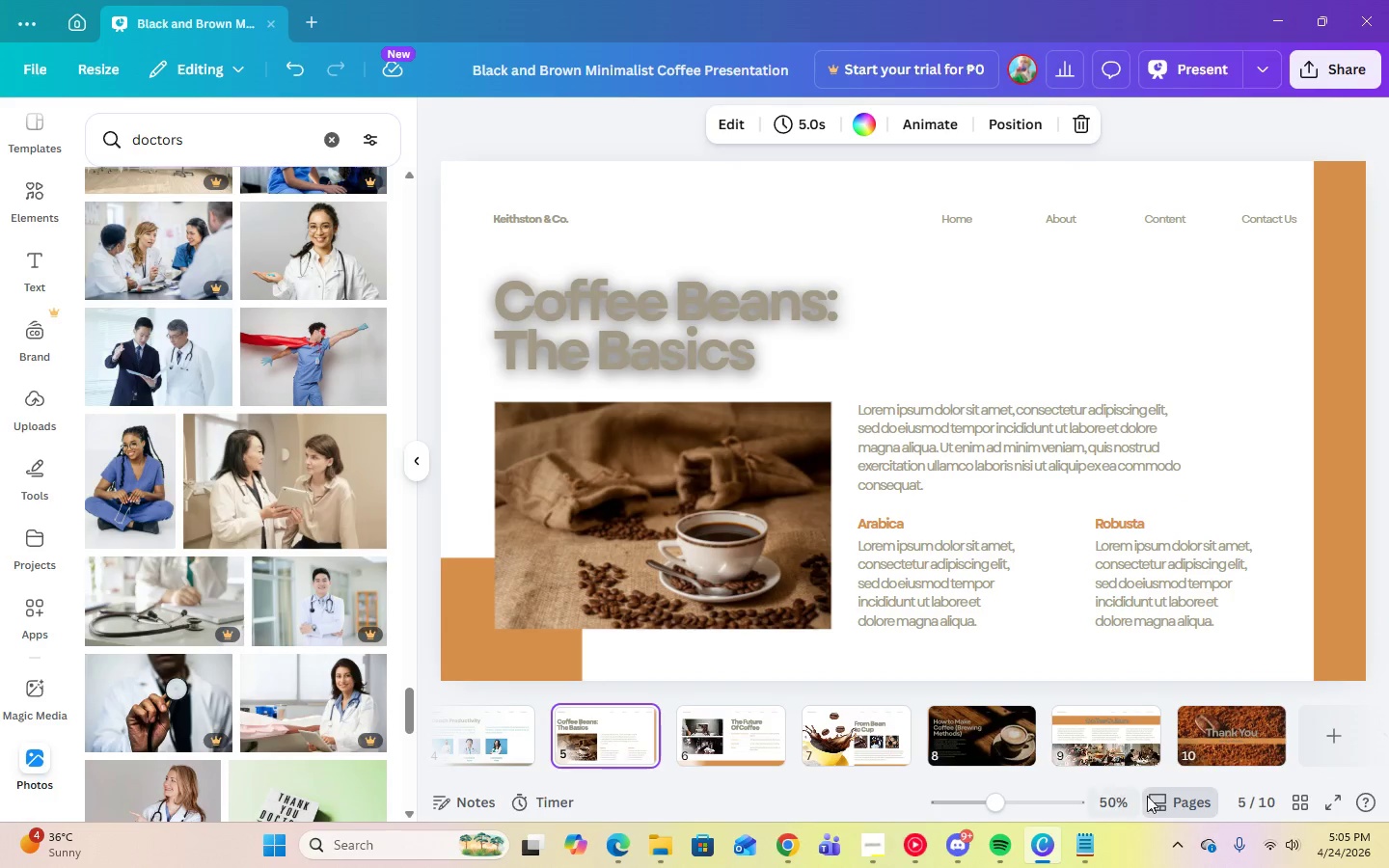 
left_click([1219, 739])
 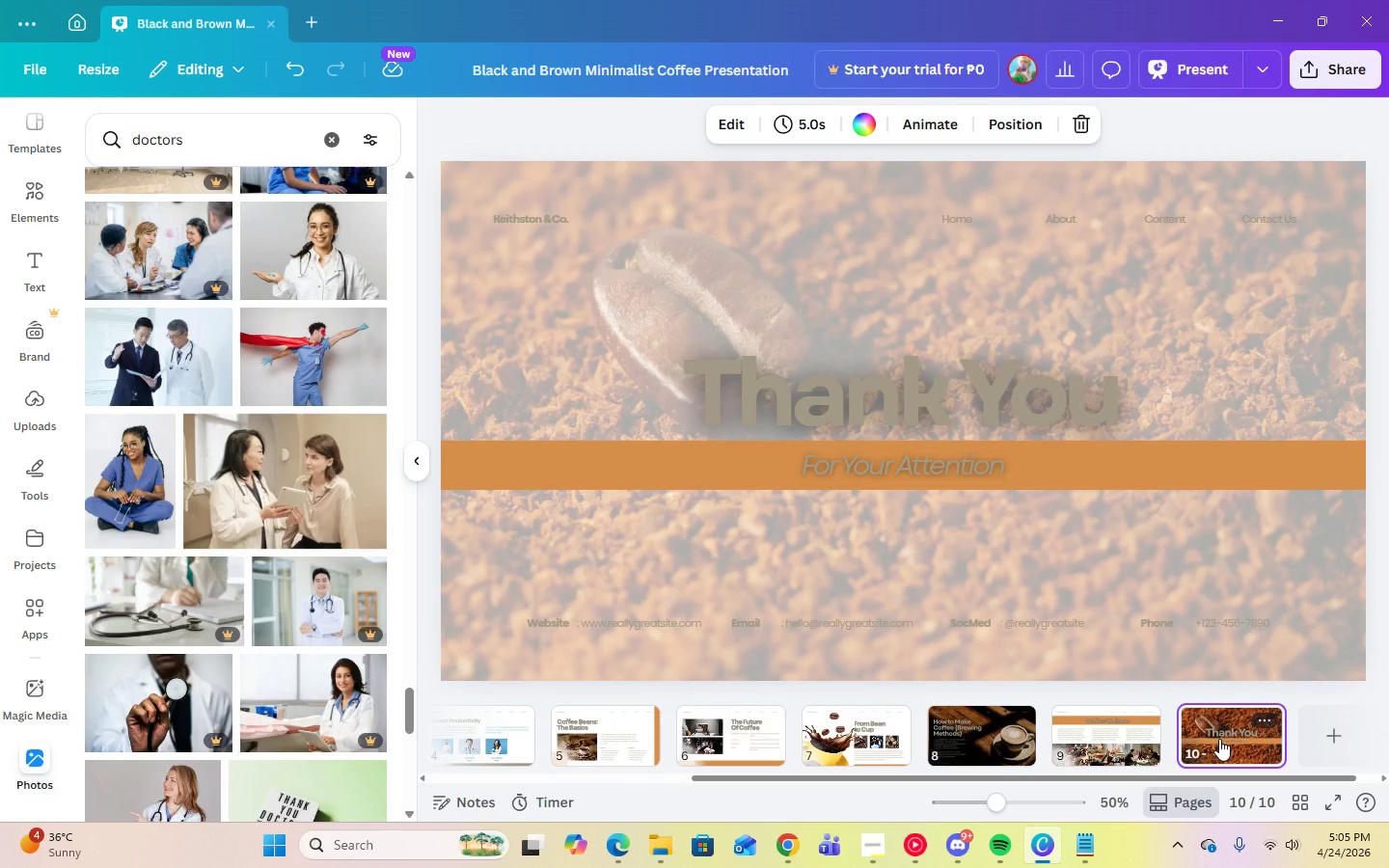 
wait(8.52)
 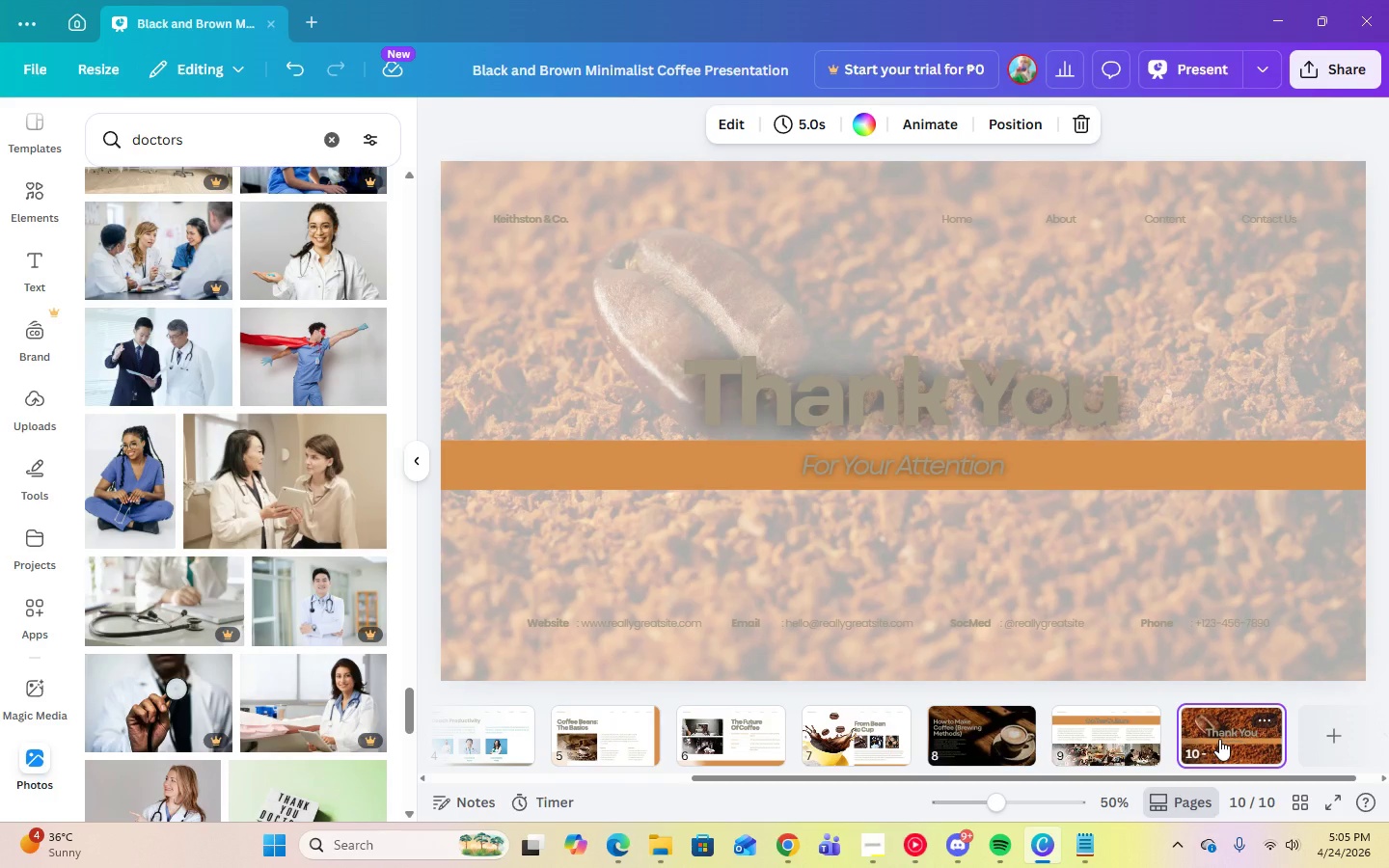 
left_click_drag(start_coordinate=[1212, 742], to_coordinate=[655, 722])
 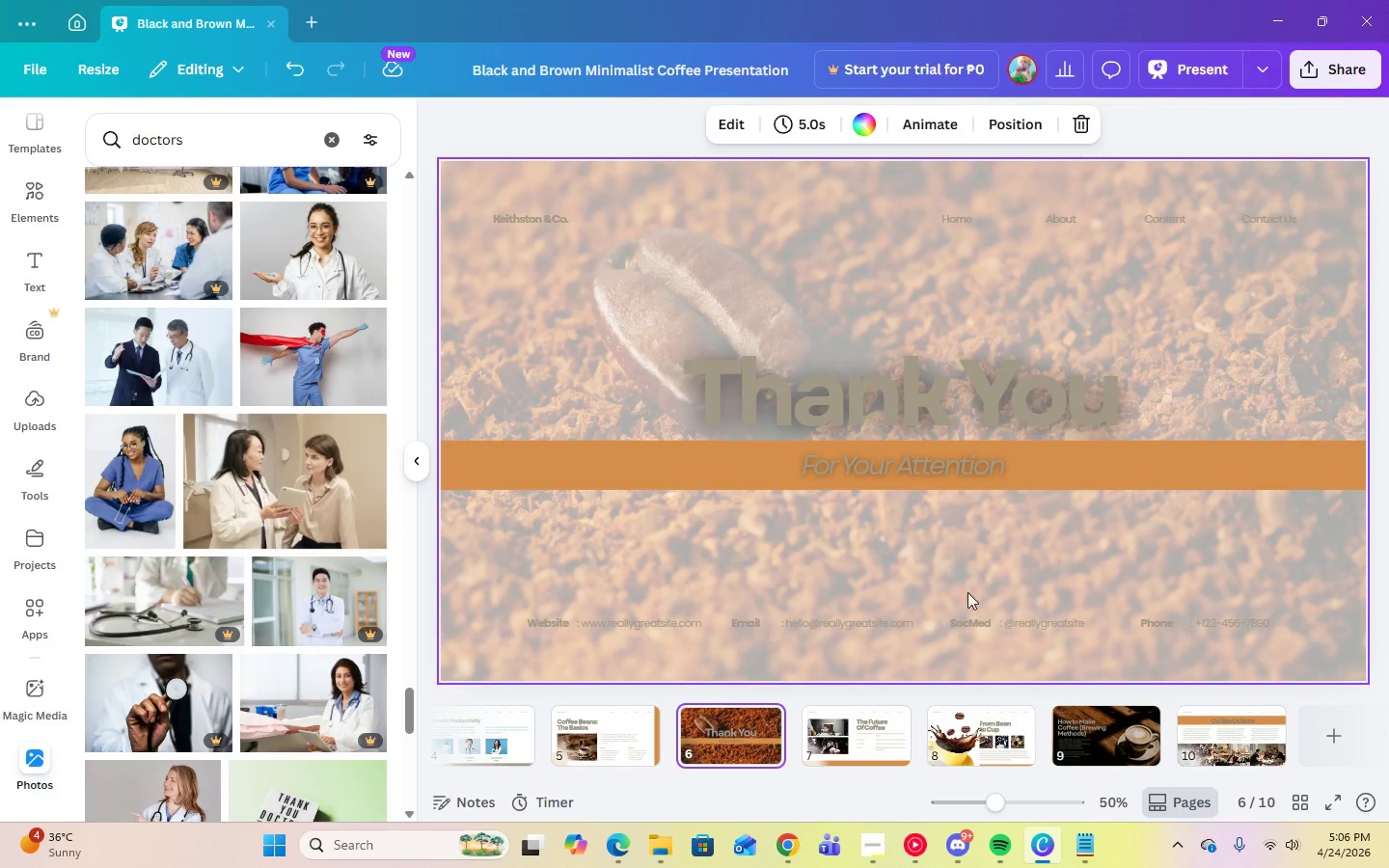 
left_click([1238, 322])
 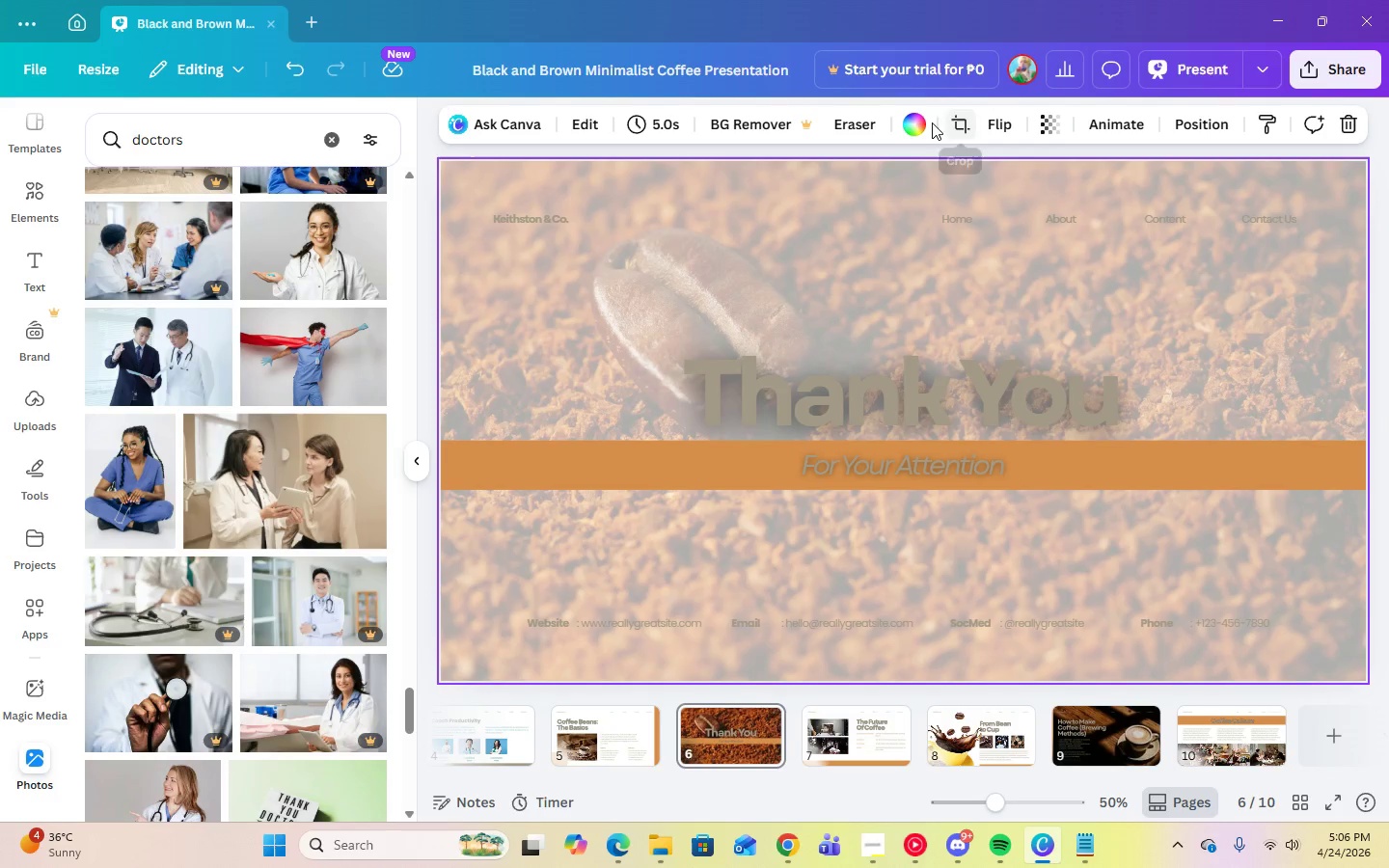 
left_click([915, 124])
 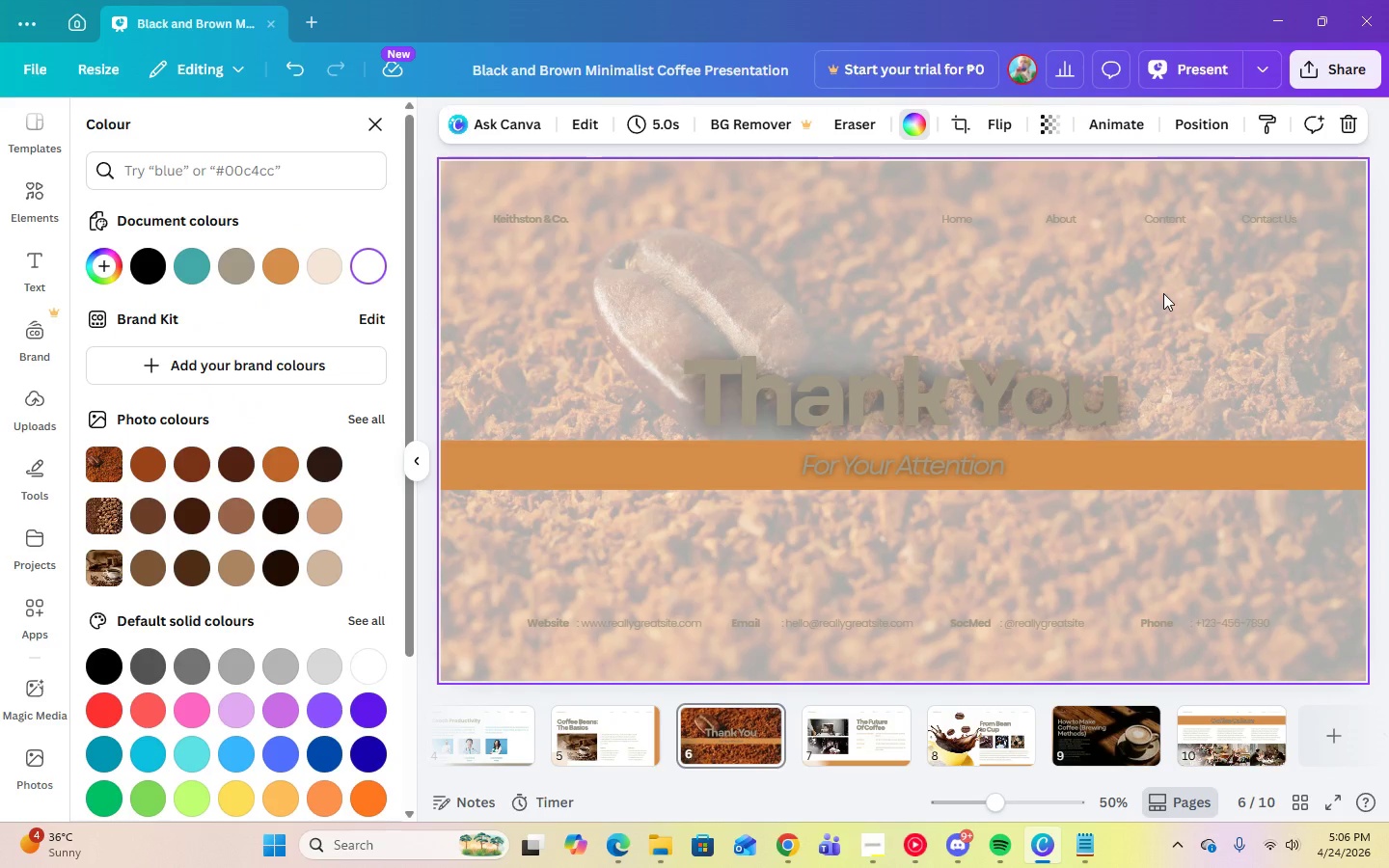 
left_click([223, 265])
 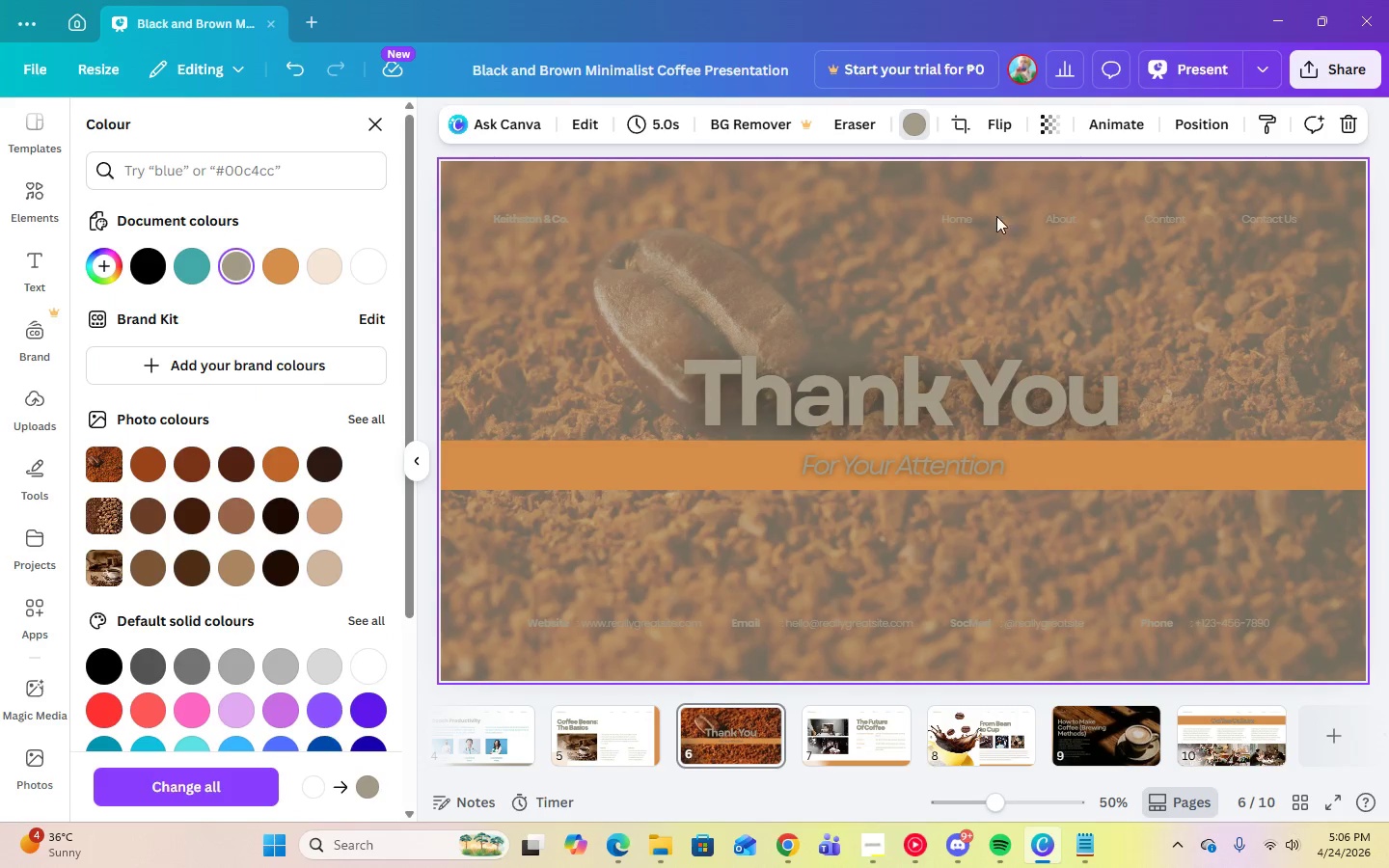 
left_click([1060, 131])
 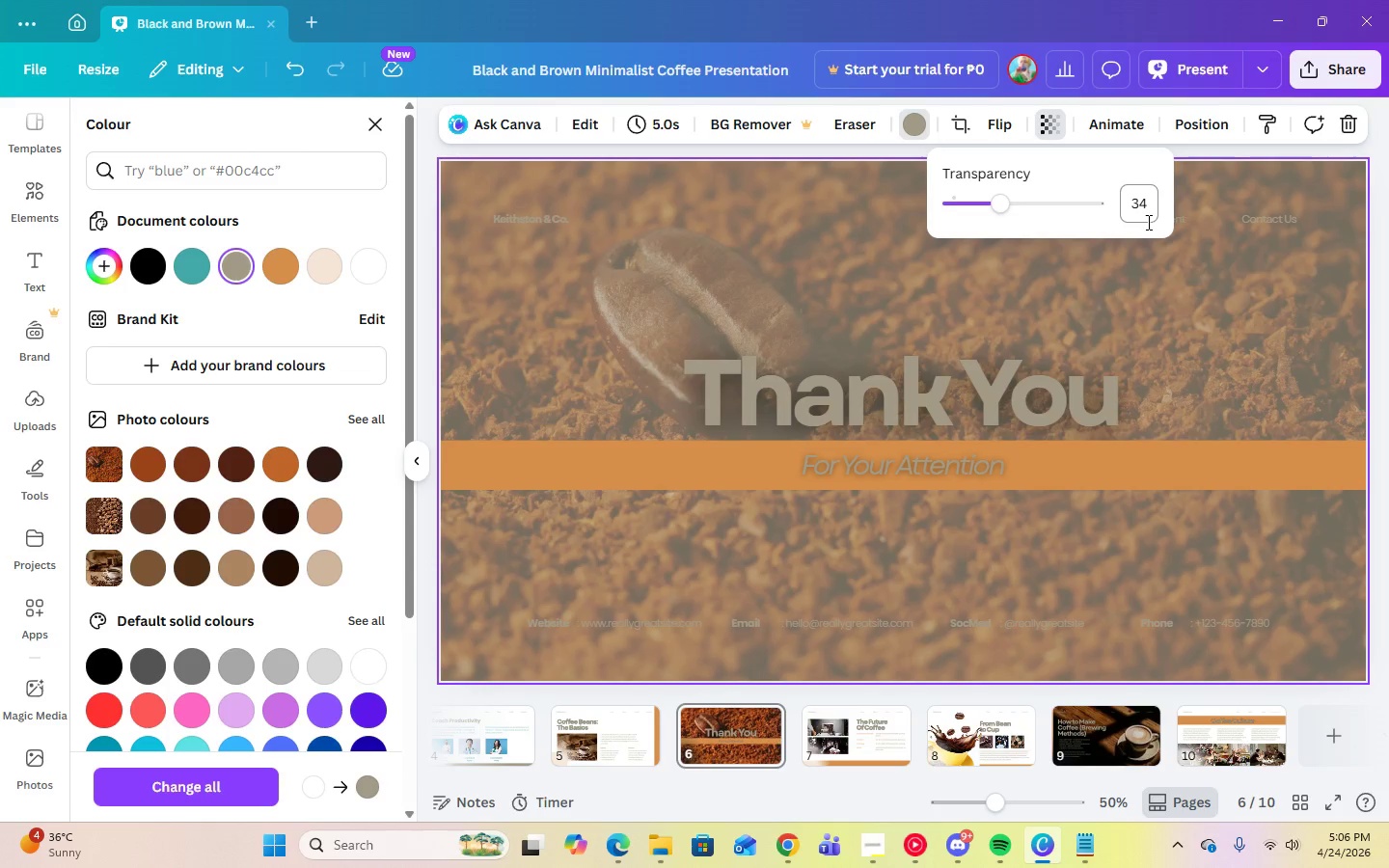 
left_click([1147, 221])
 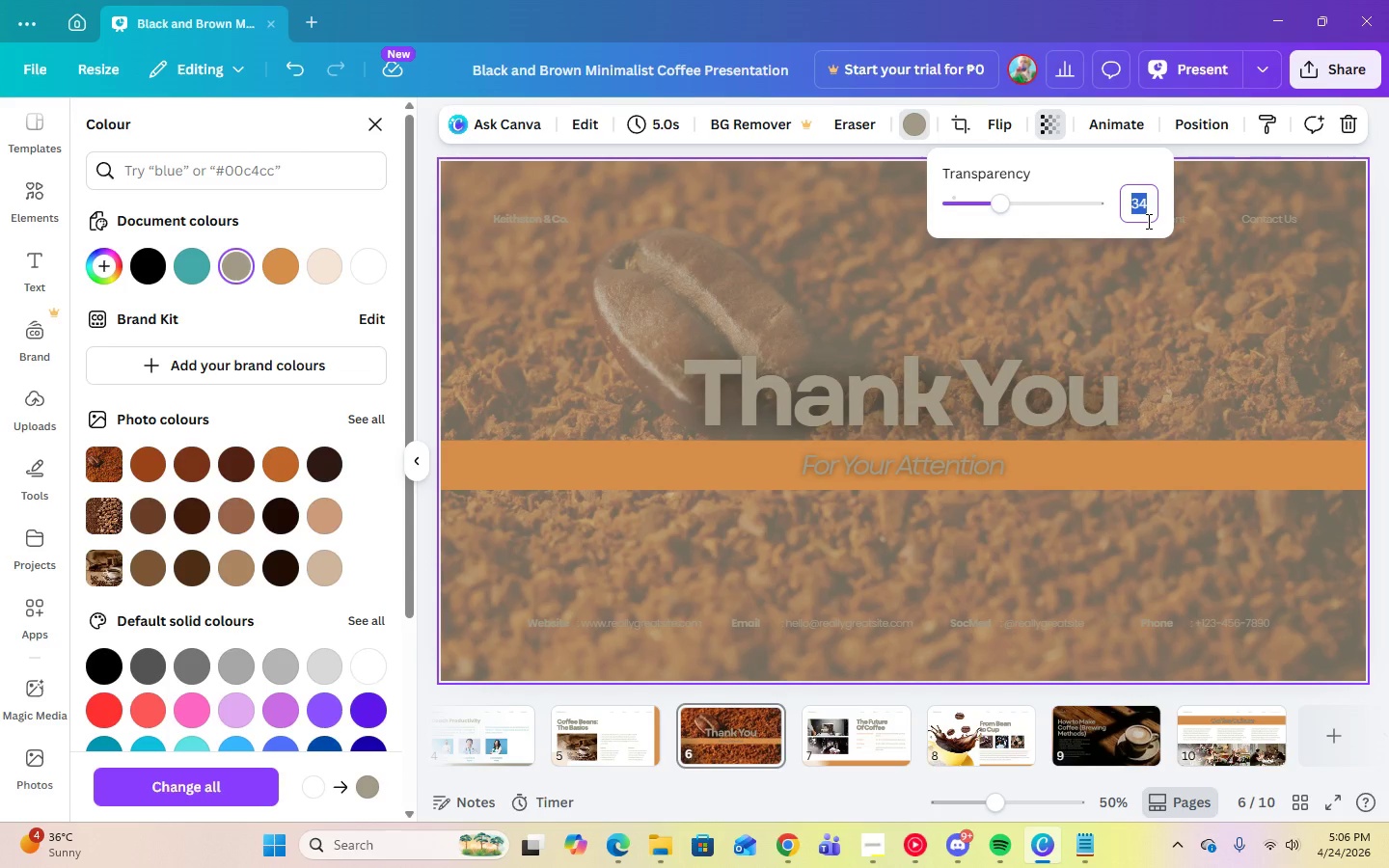 
key(Numpad7)
 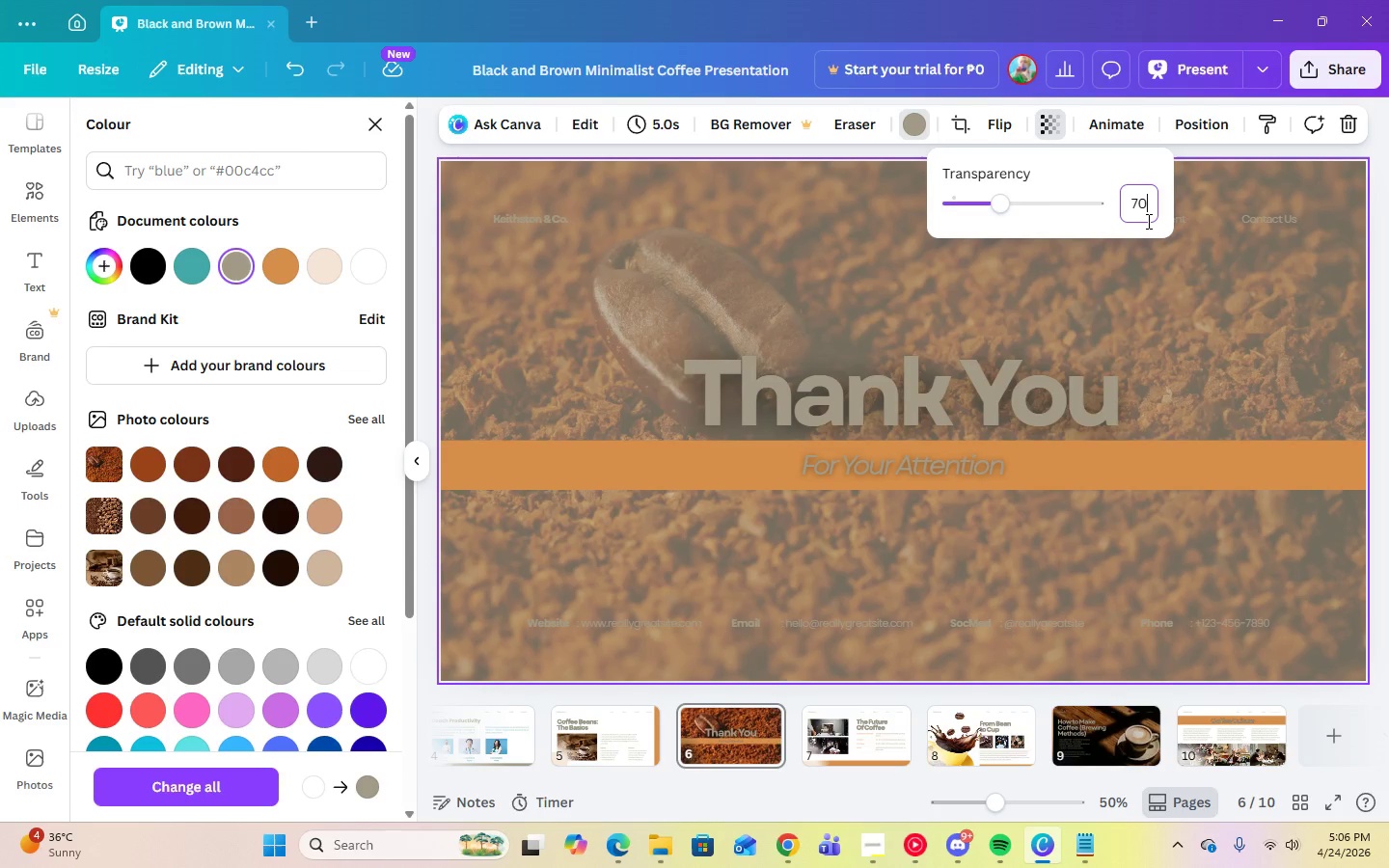 
key(Numpad0)
 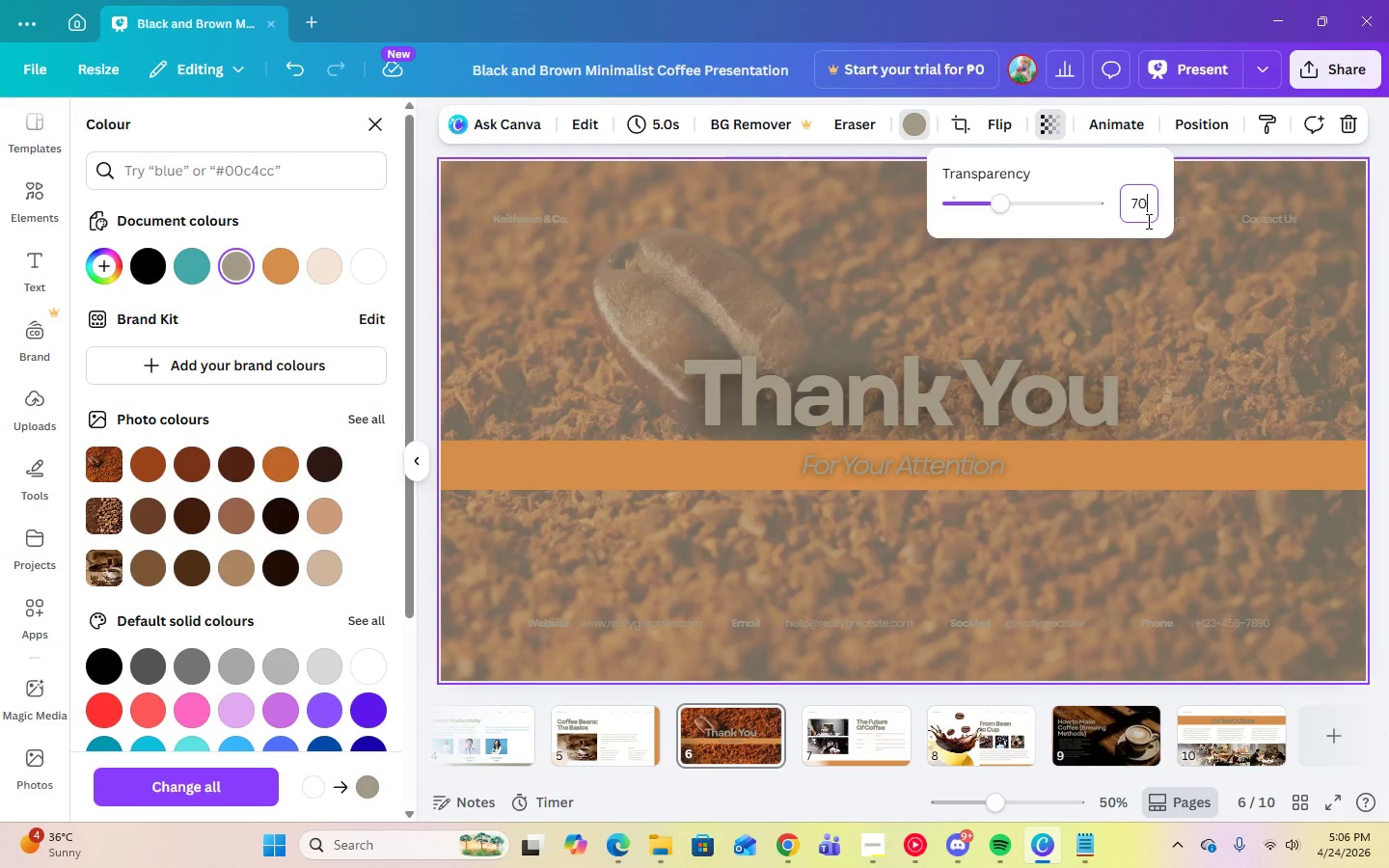 
key(Enter)
 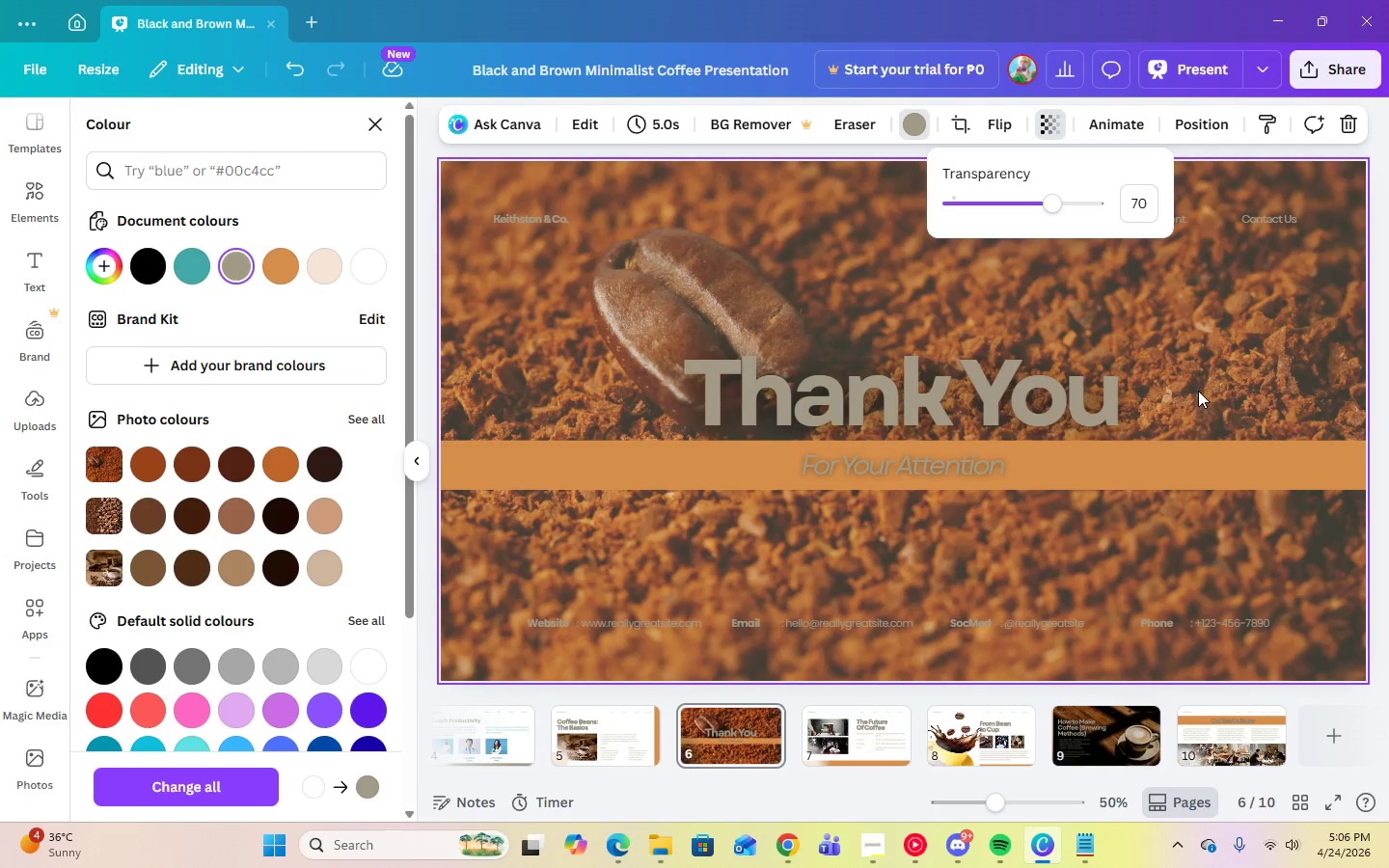 
left_click([1201, 384])
 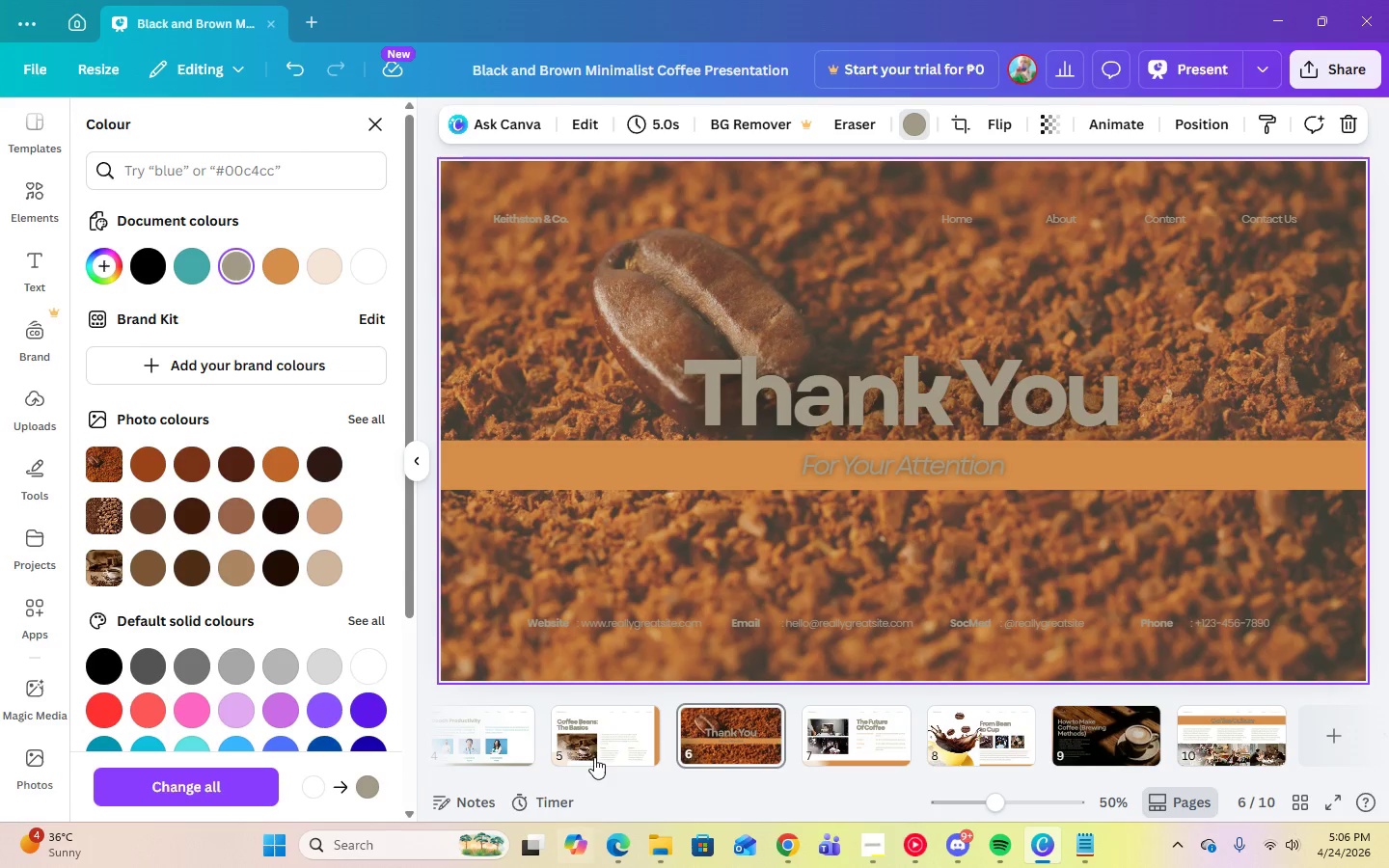 
left_click([604, 729])
 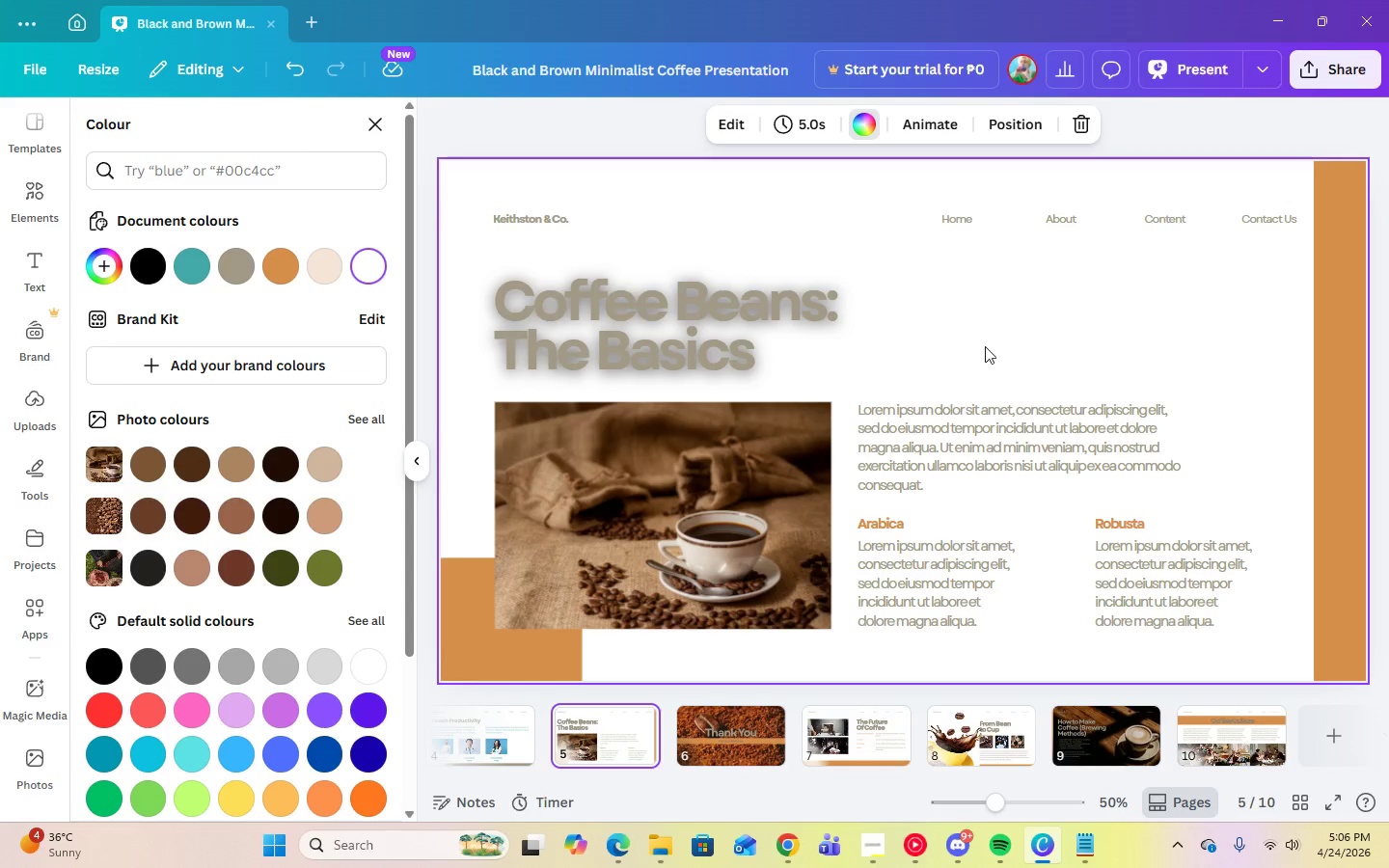 
left_click([788, 339])
 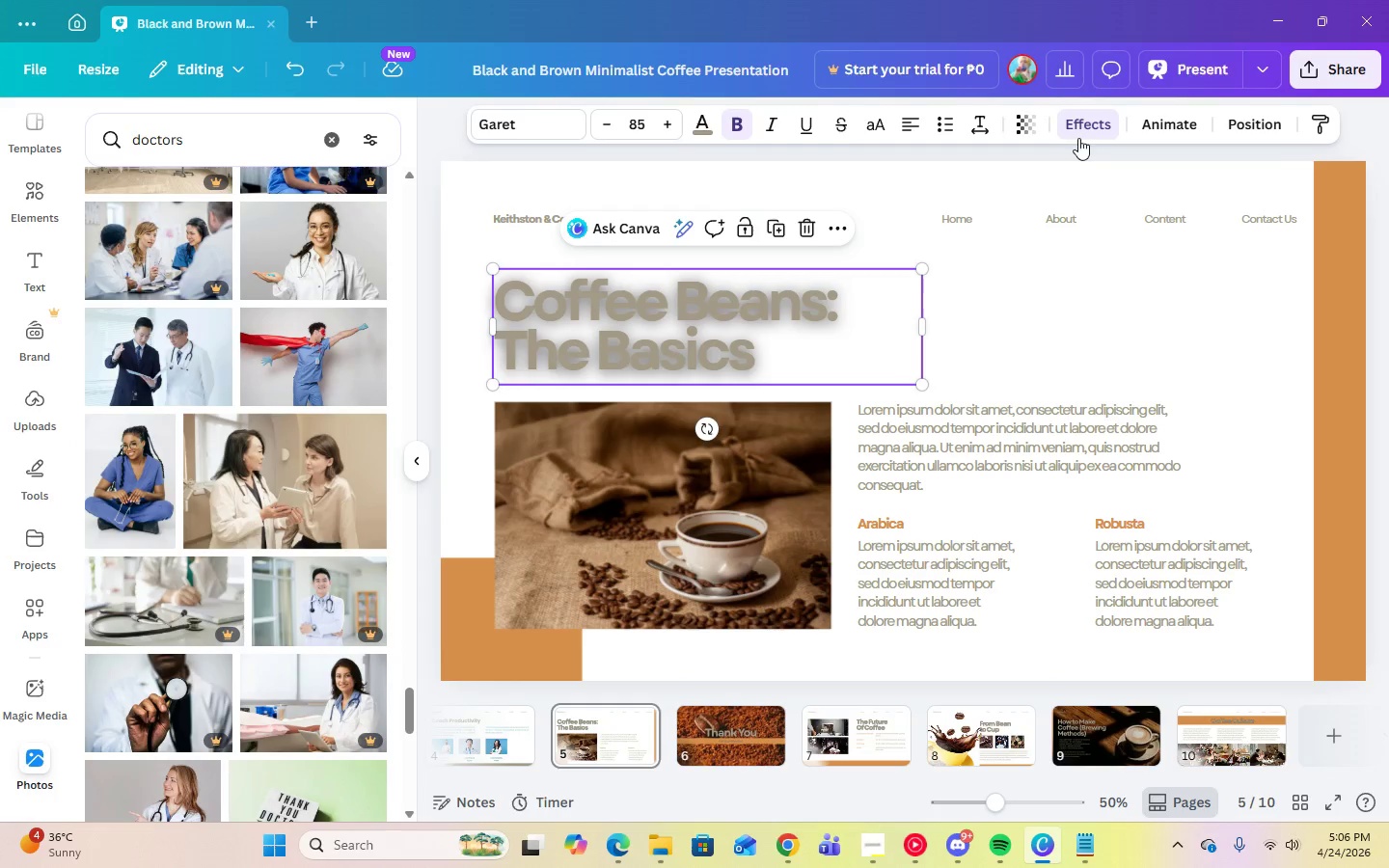 
left_click([1079, 129])
 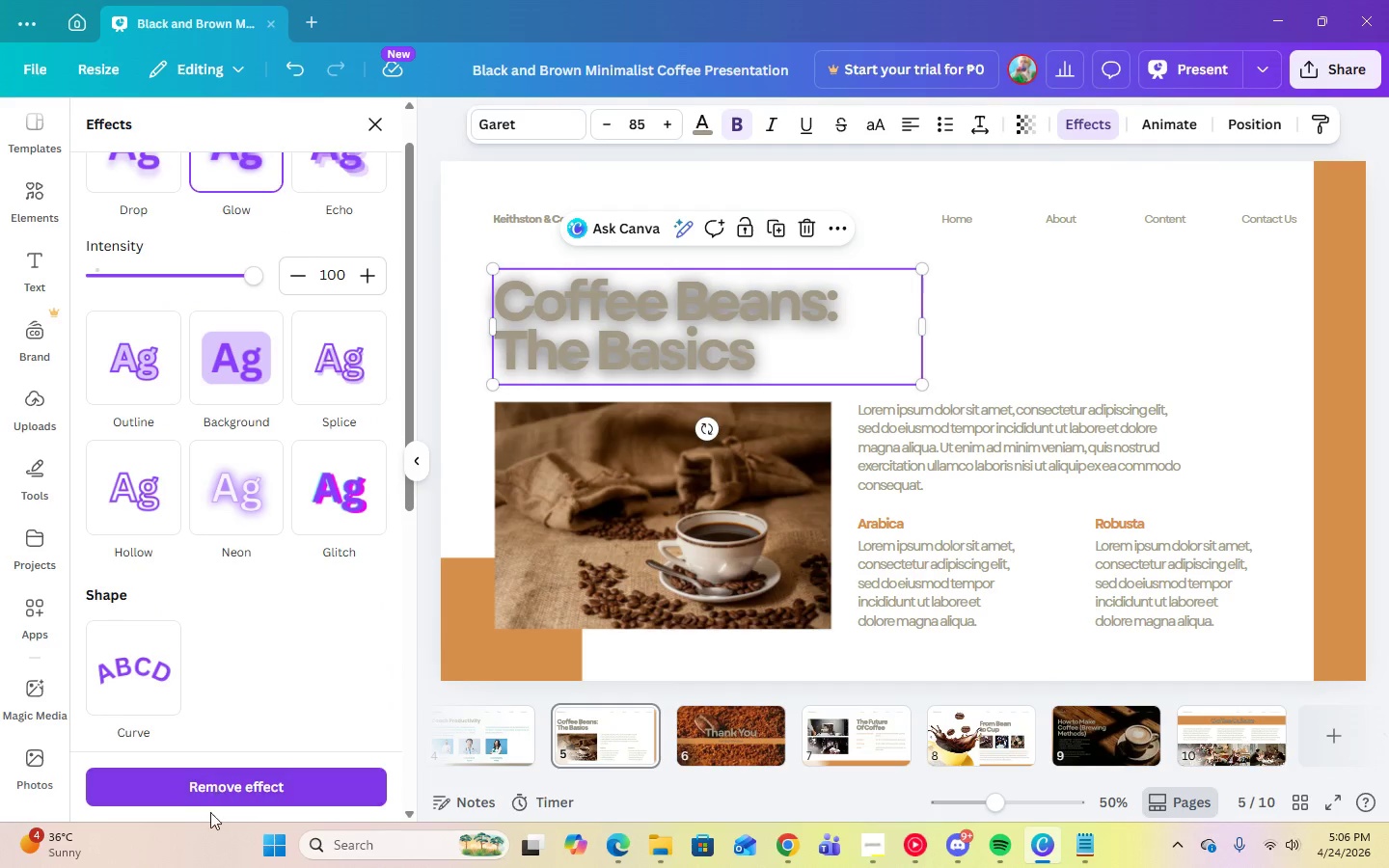 
left_click([210, 793])
 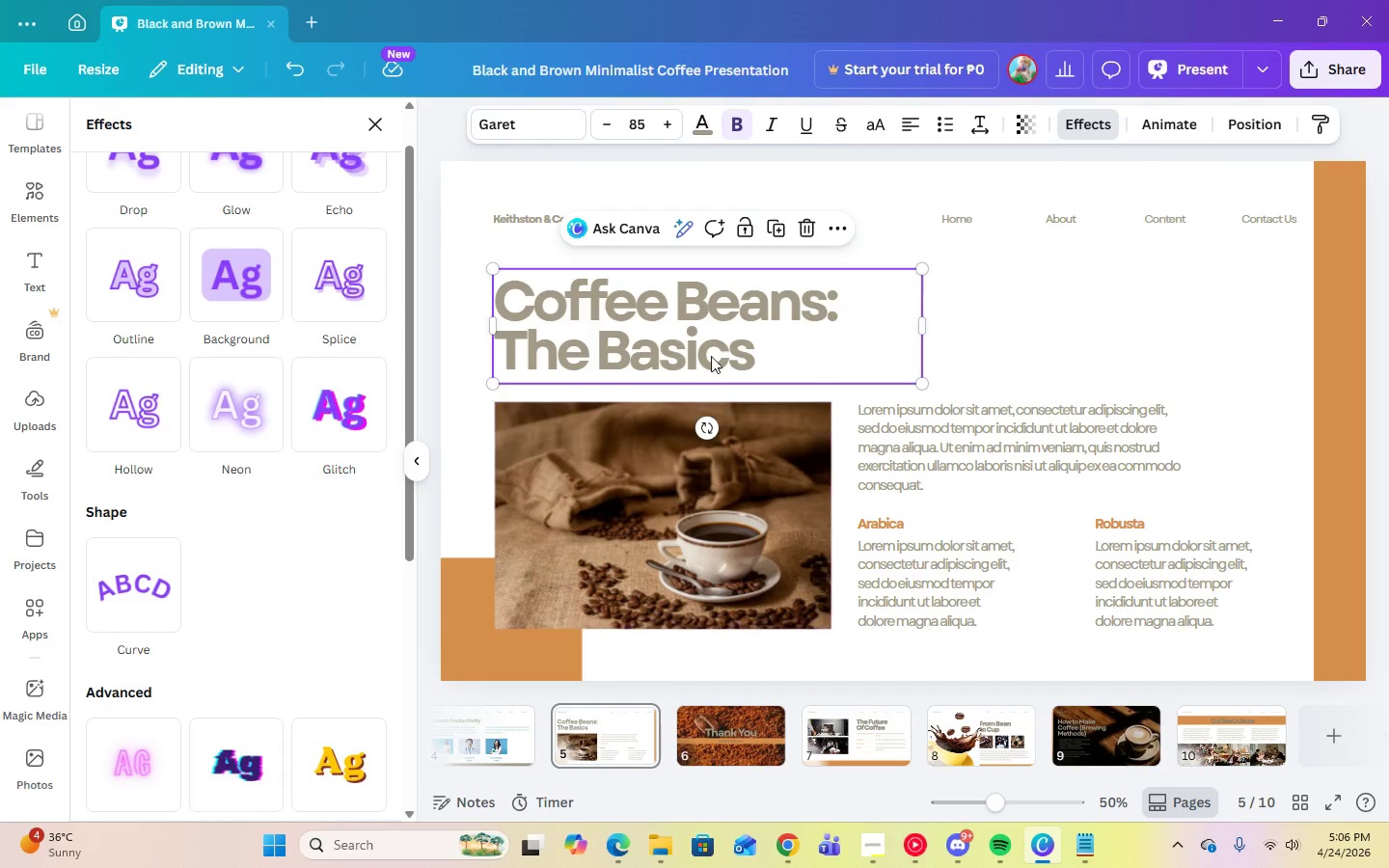 
left_click([711, 351])
 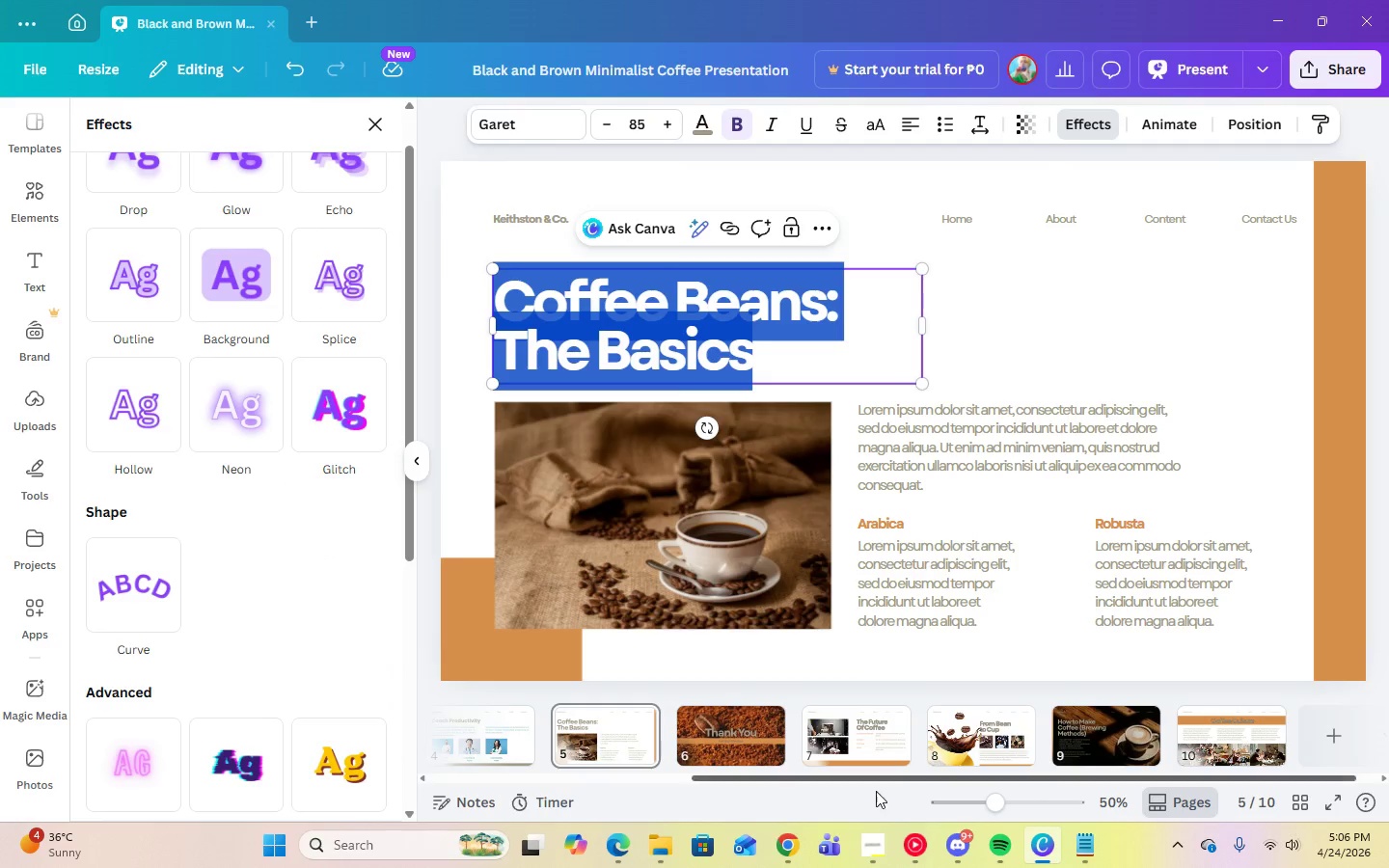 
left_click([864, 844])